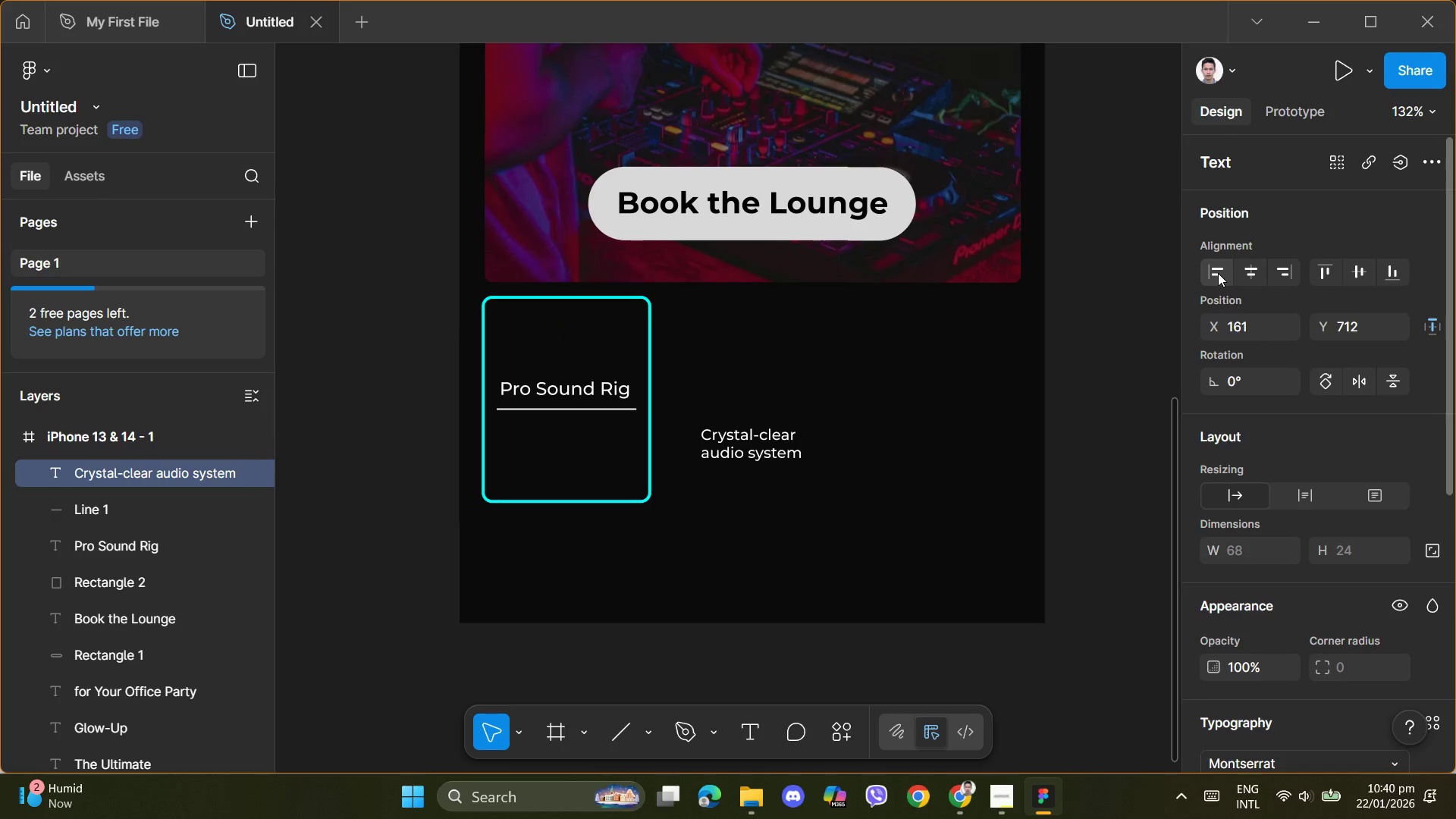 
left_click([1218, 273])
 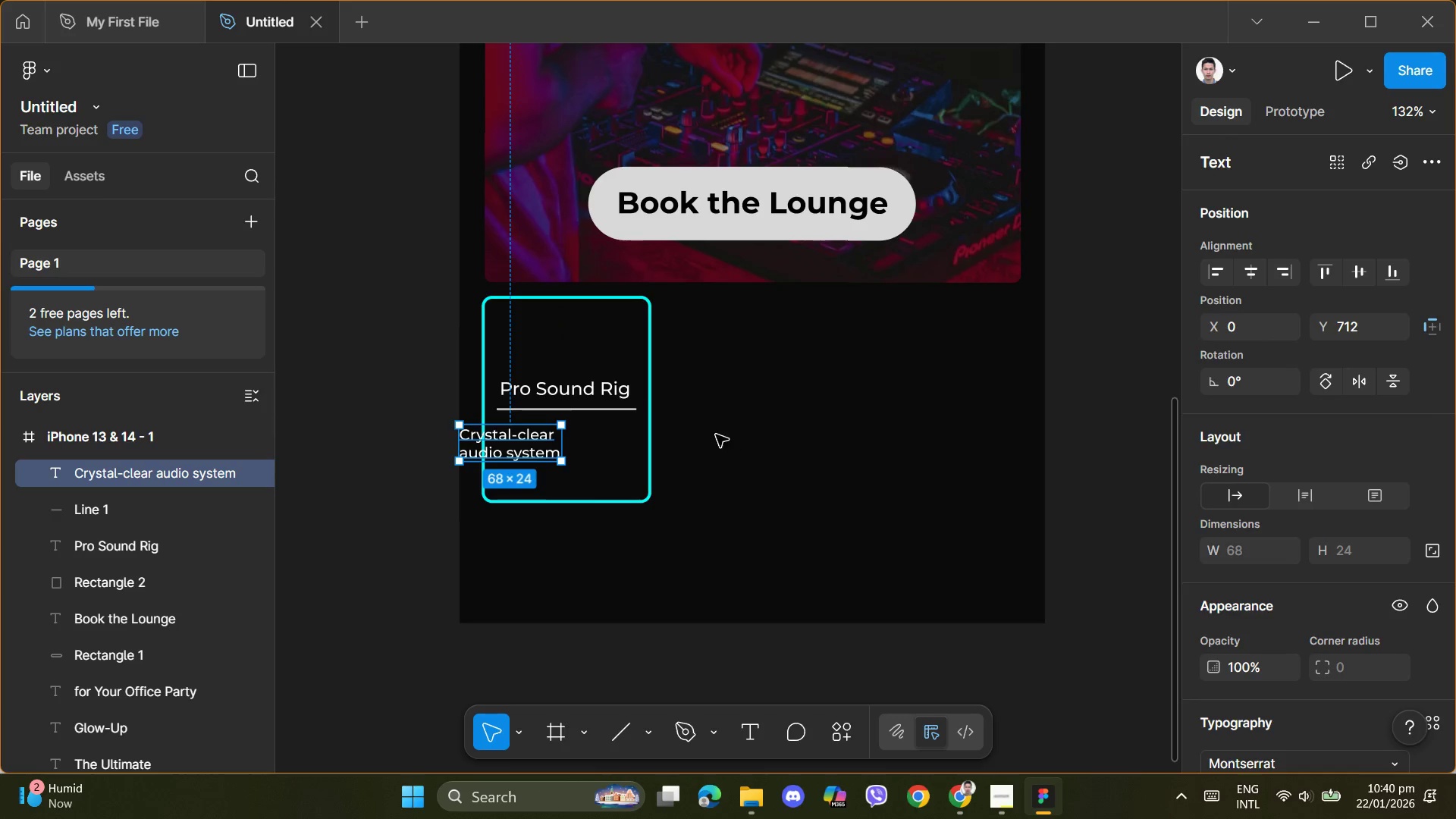 
hold_key(key=ArrowRight, duration=1.09)
 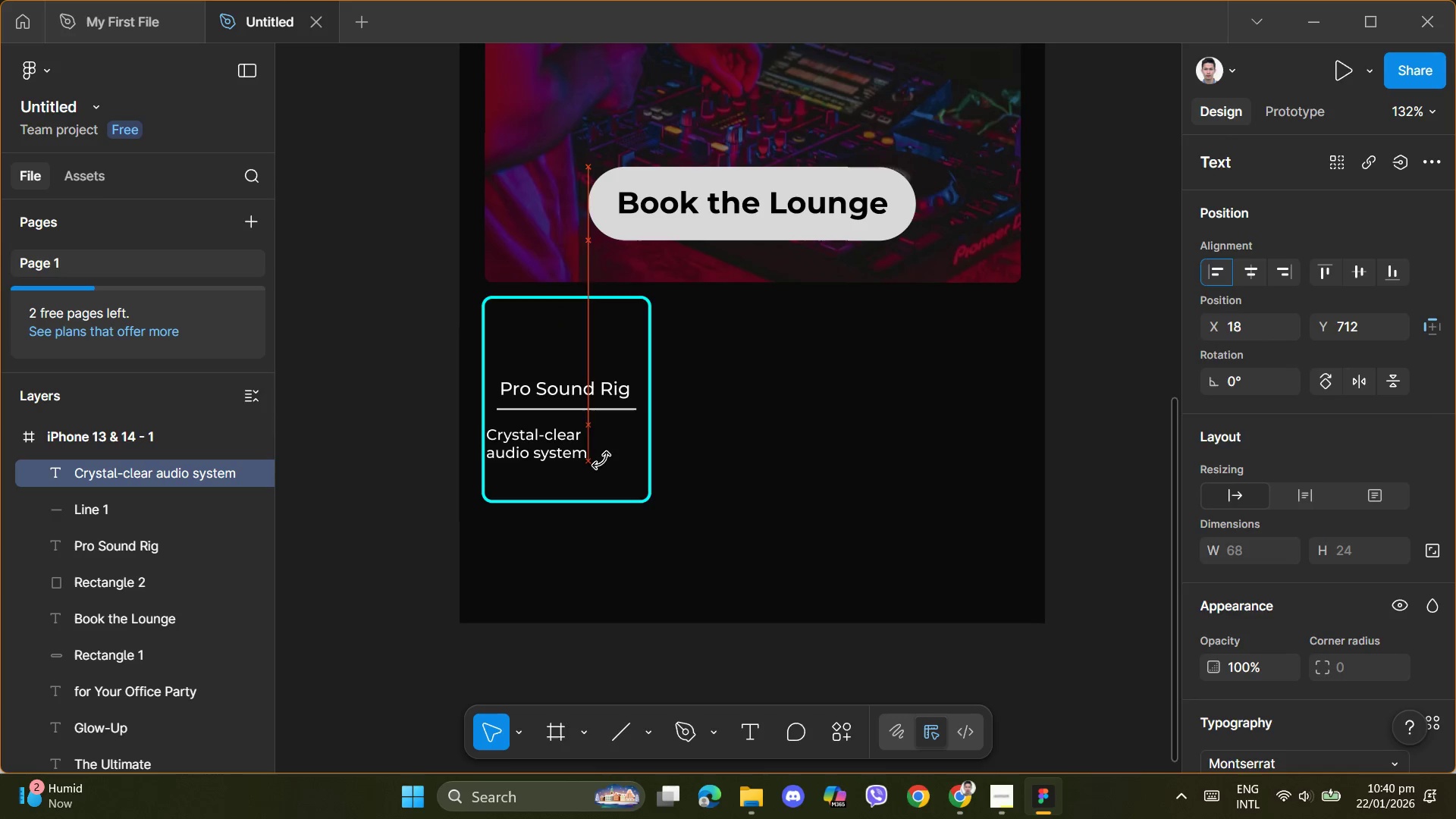 
key(ArrowRight)
 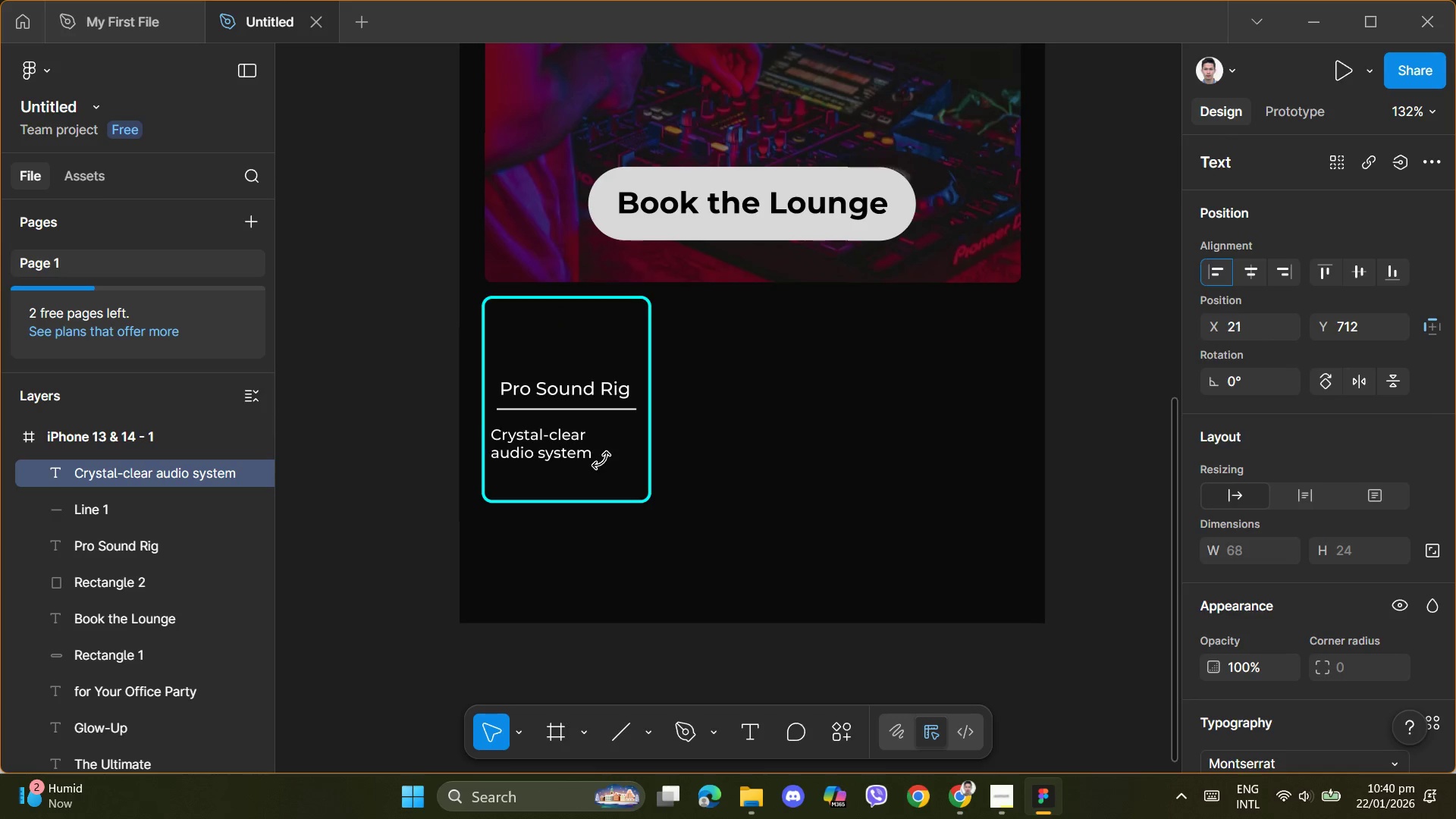 
key(ArrowRight)
 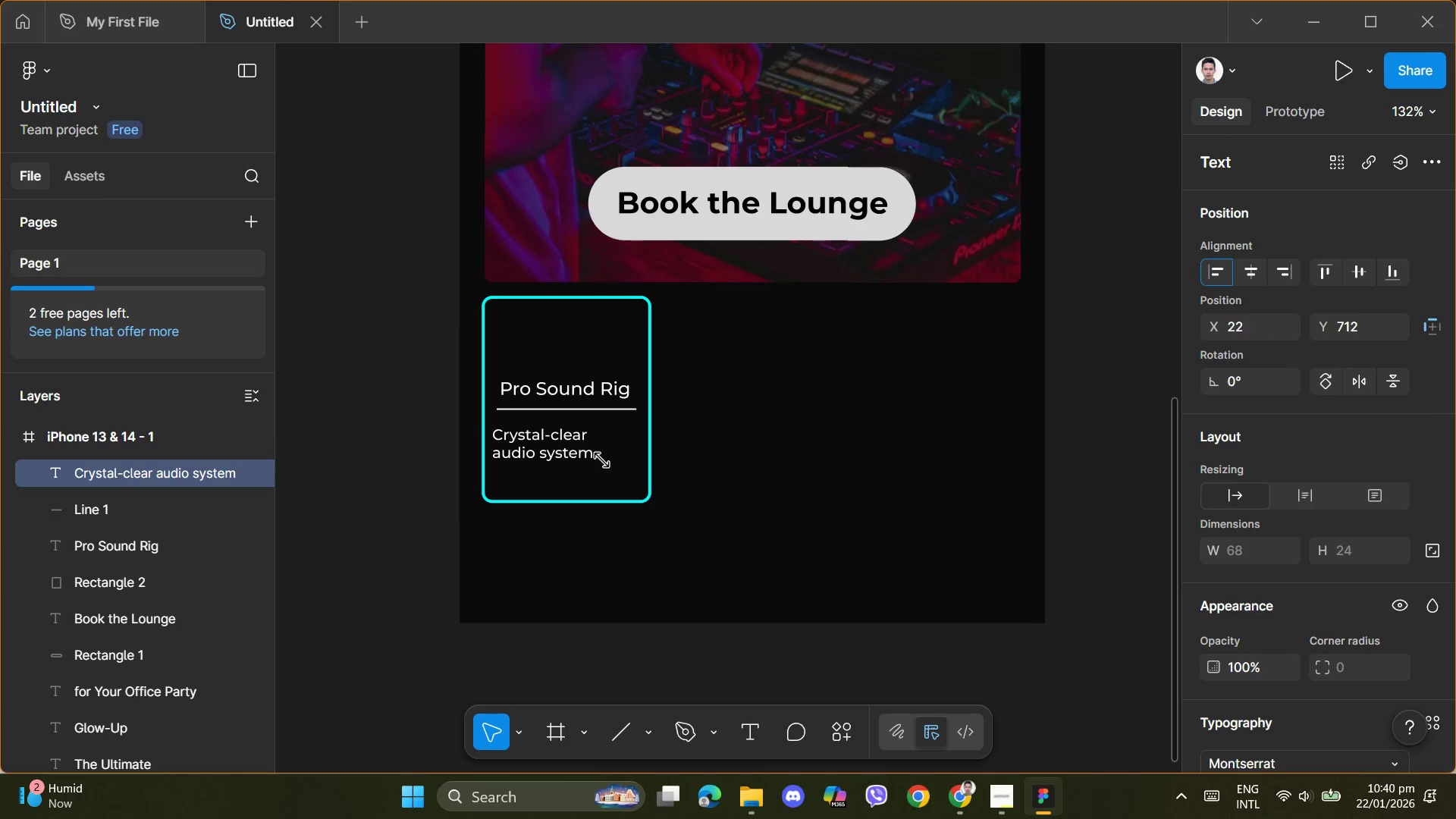 
hold_key(key=ArrowRight, duration=0.92)
 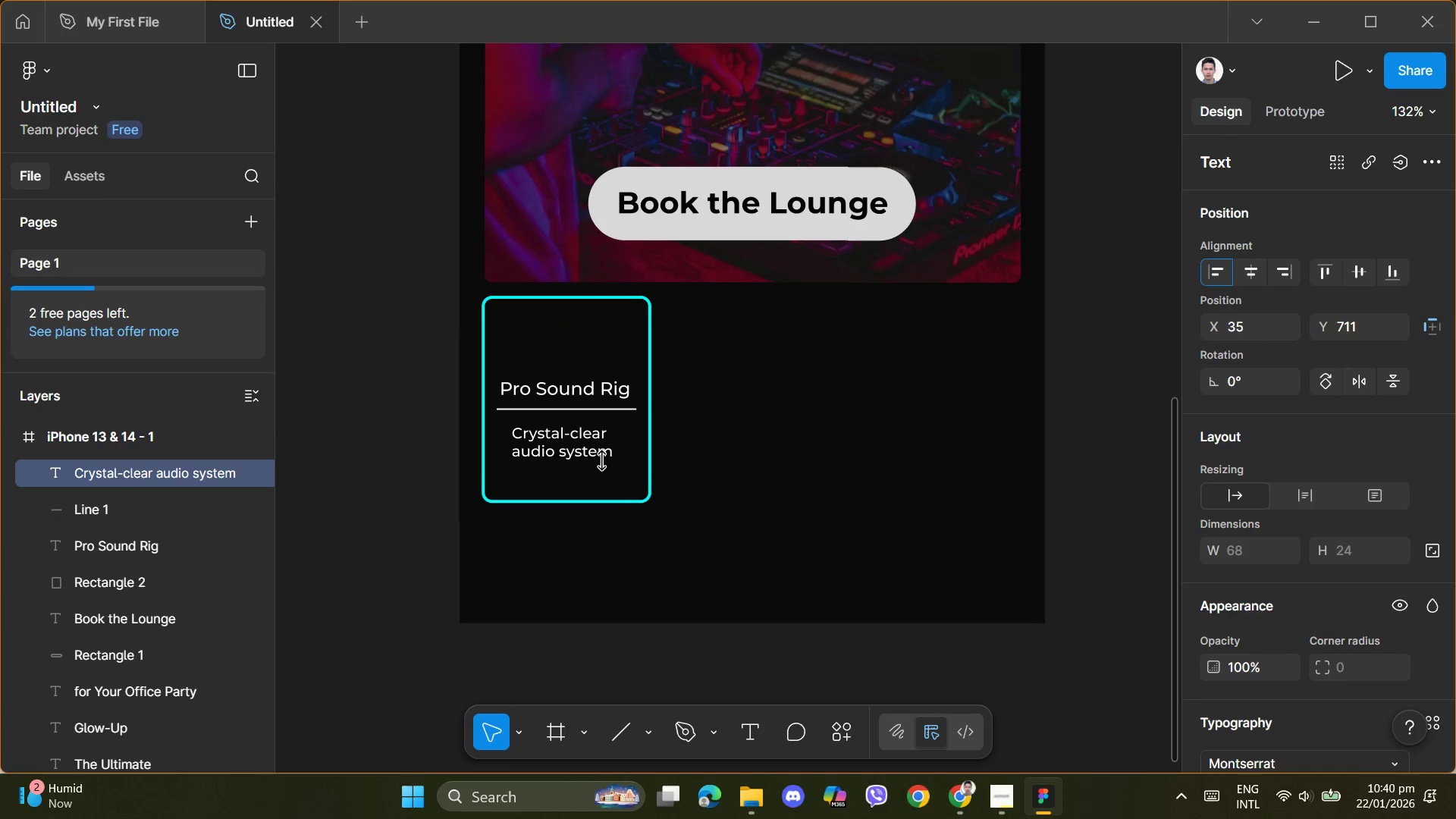 
hold_key(key=ArrowRight, duration=2.33)
 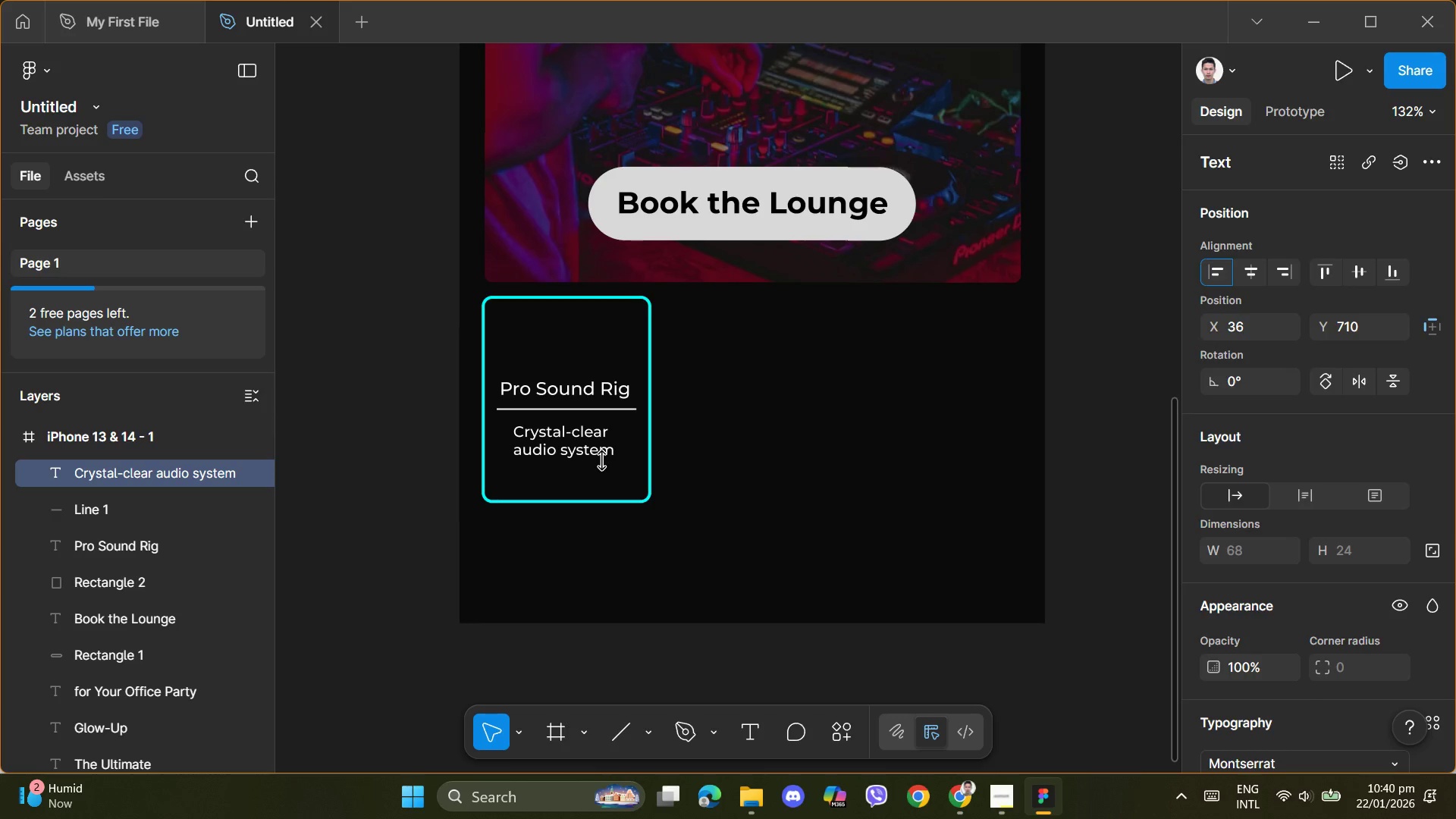 
key(ArrowUp)
 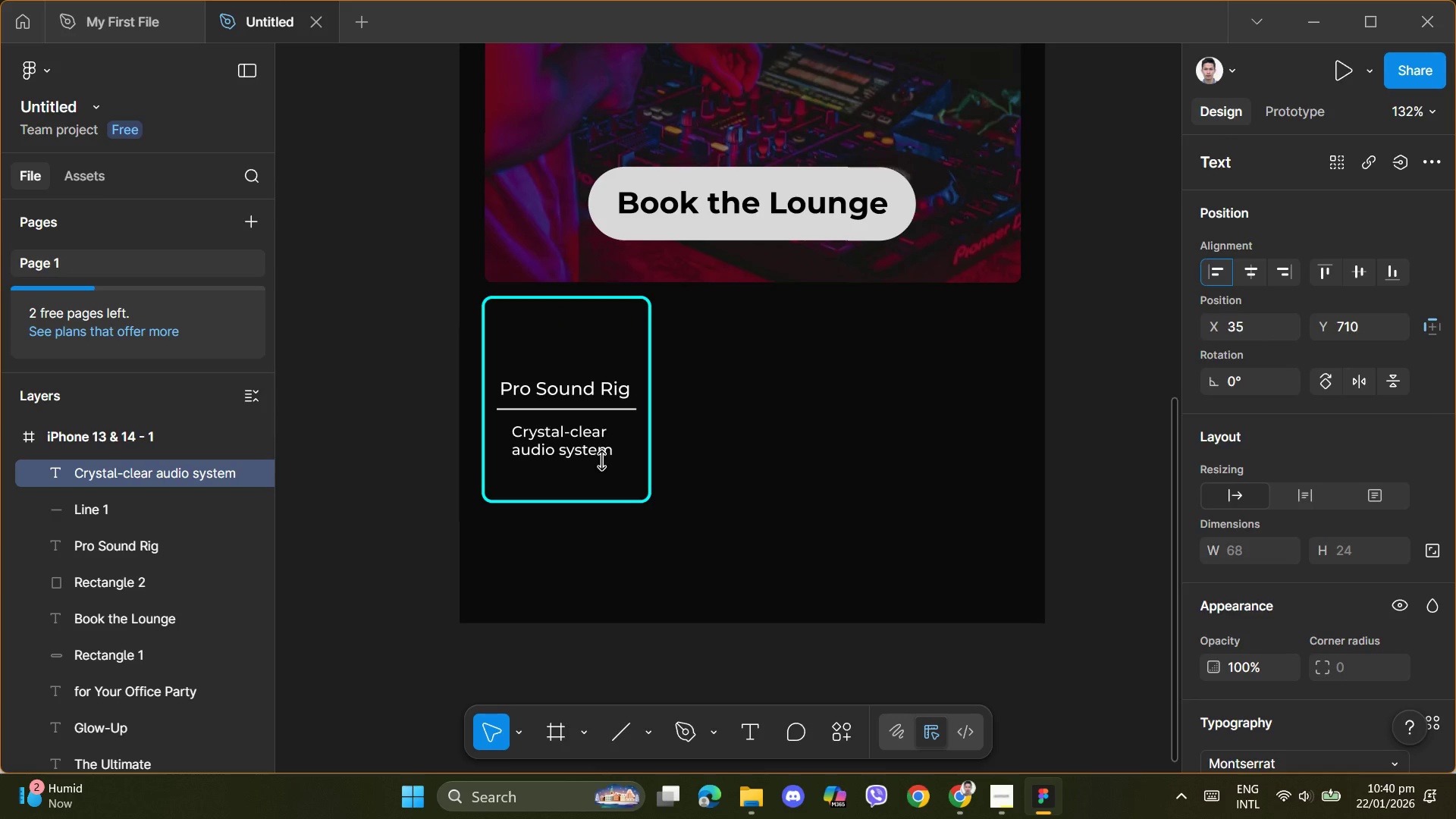 
key(ArrowUp)
 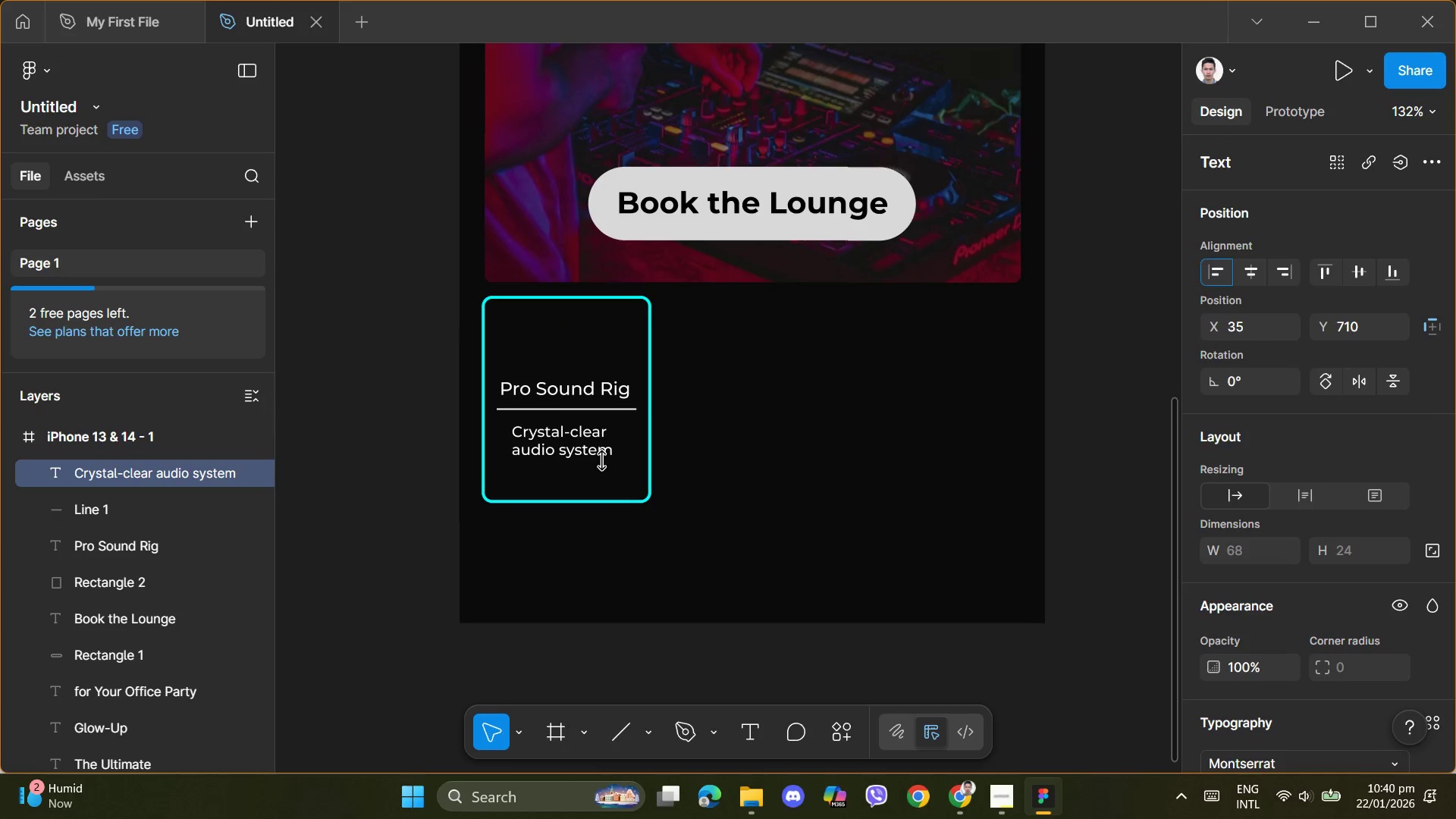 
key(ArrowUp)
 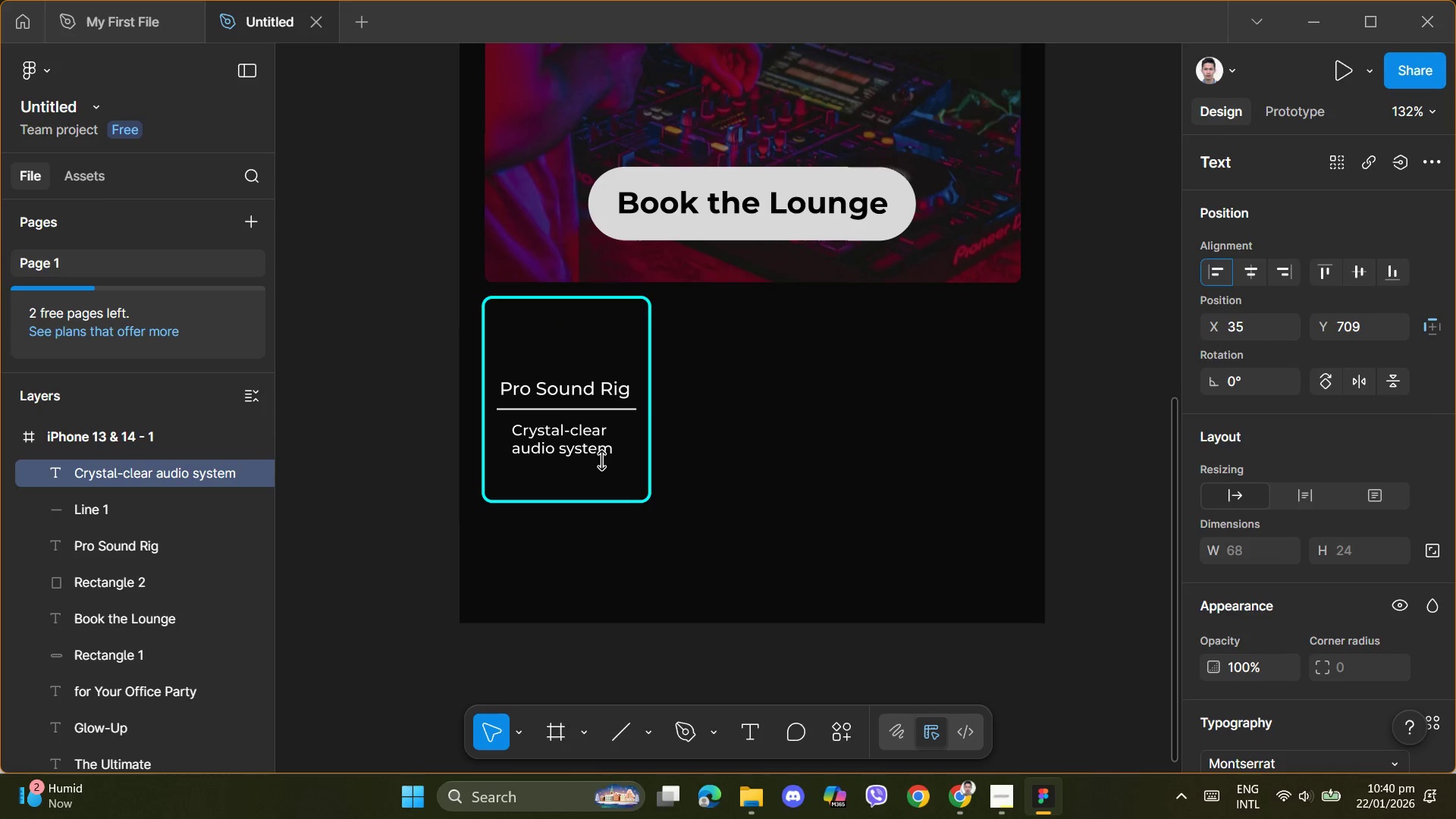 
key(ArrowUp)
 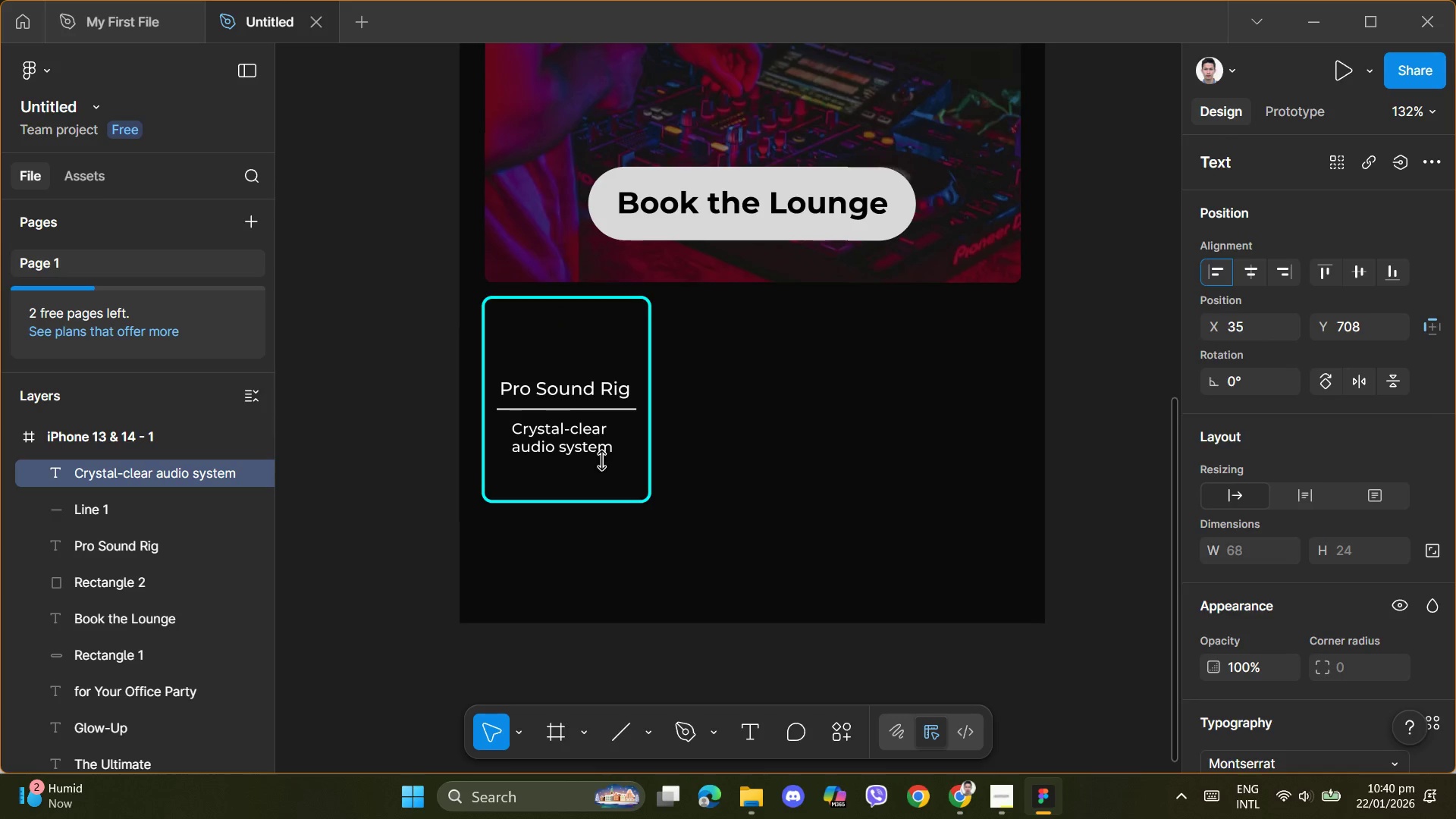 
key(ArrowDown)
 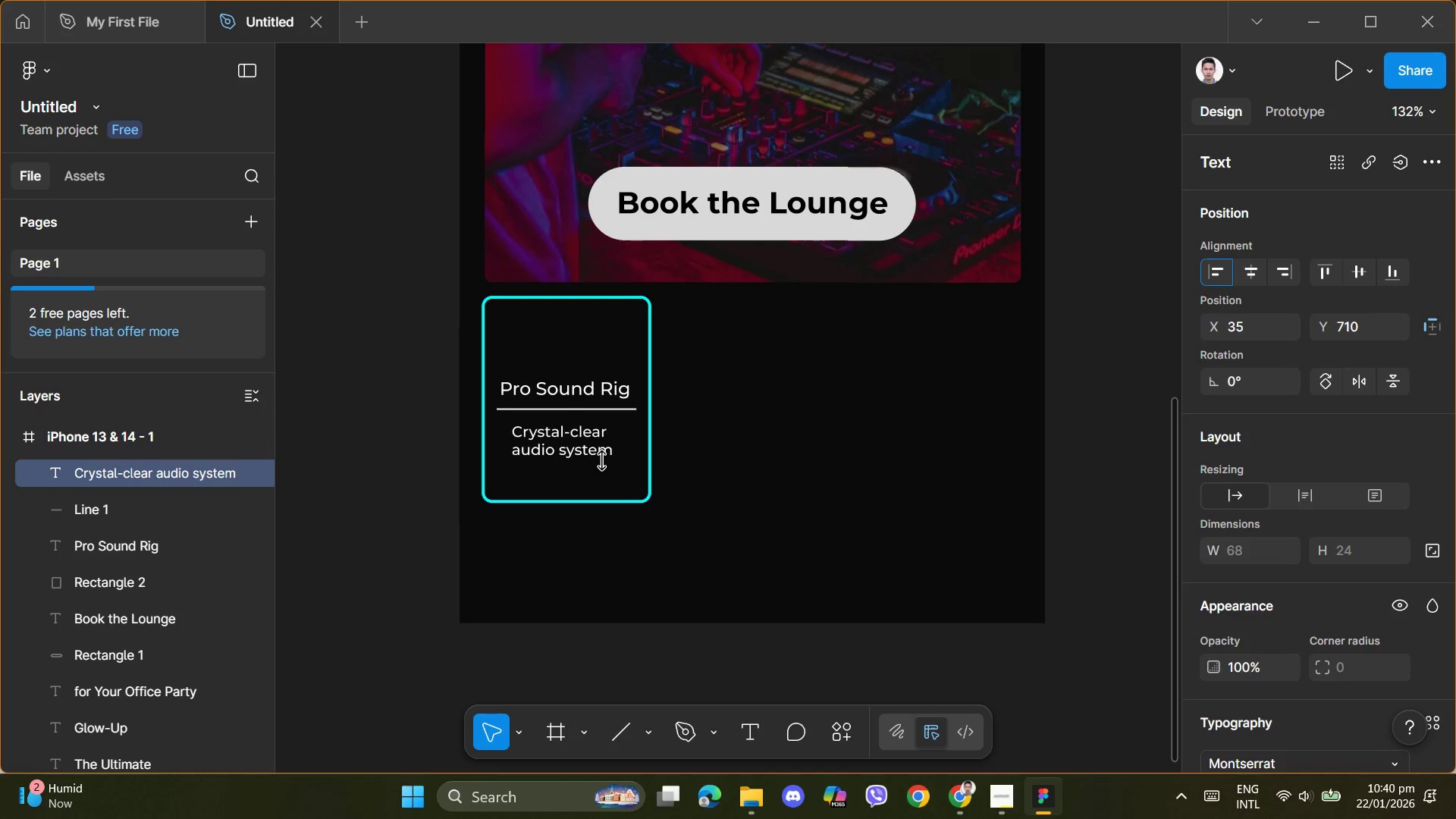 
key(ArrowDown)
 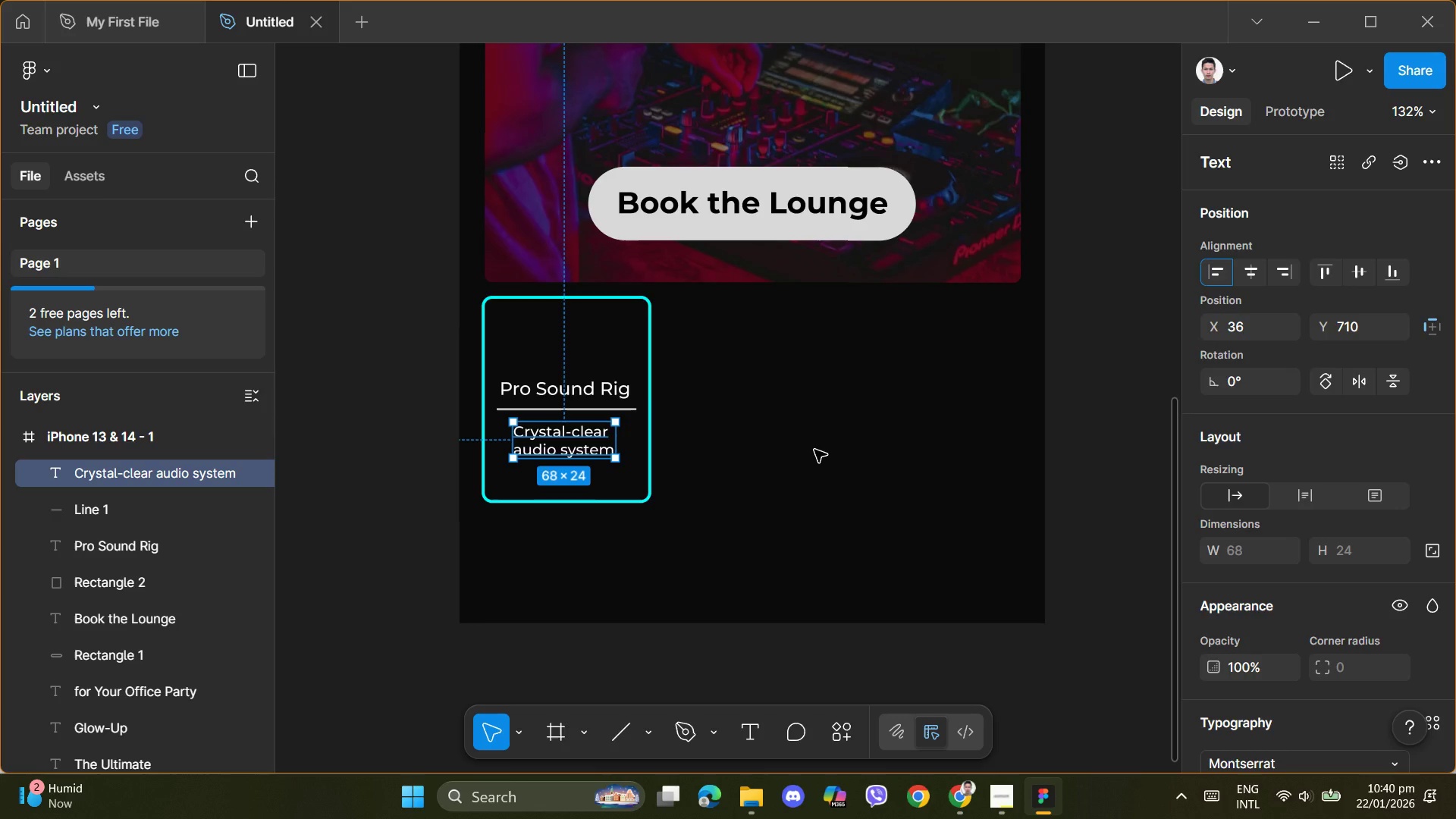 
left_click([814, 450])
 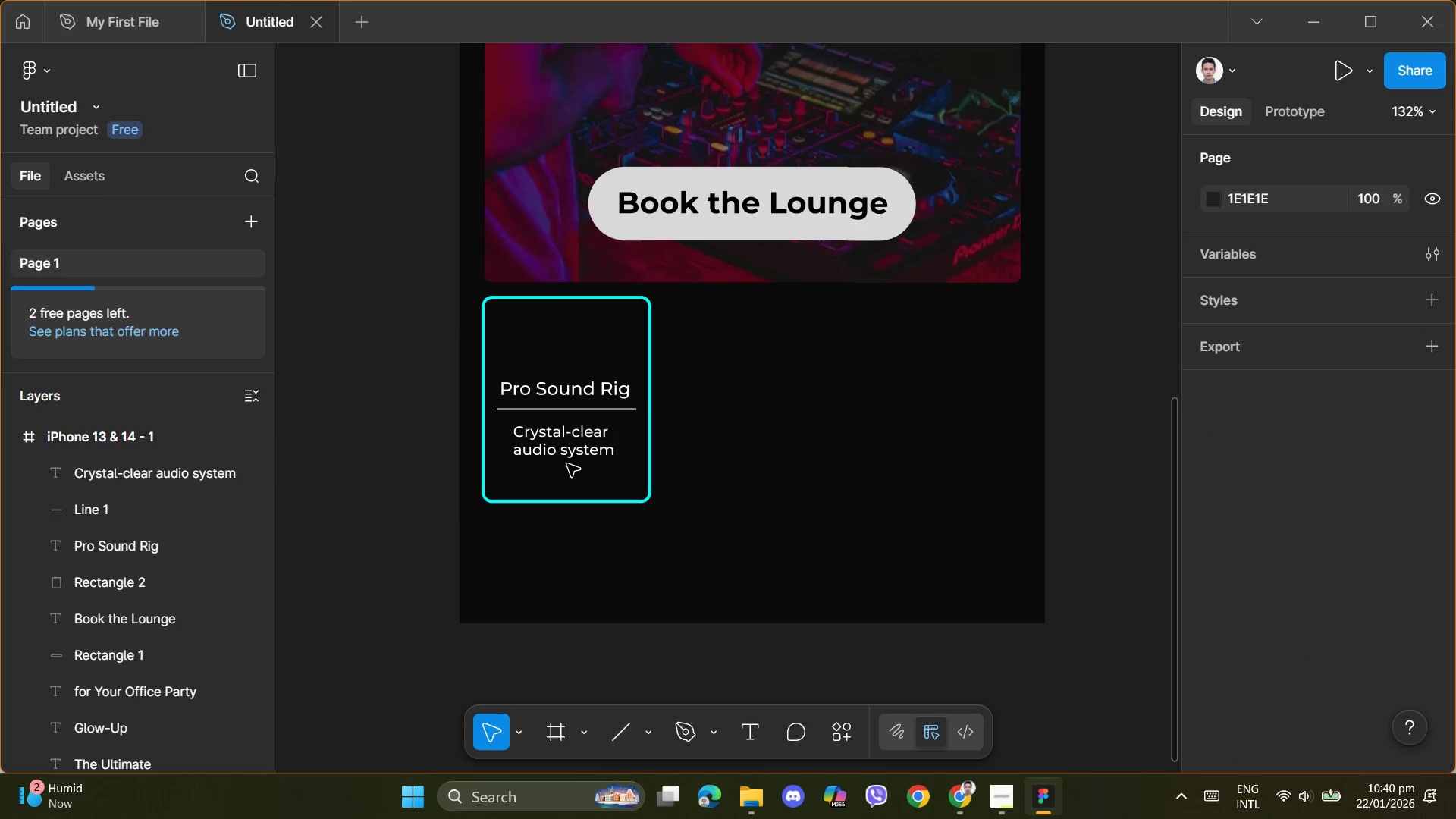 
left_click([565, 459])
 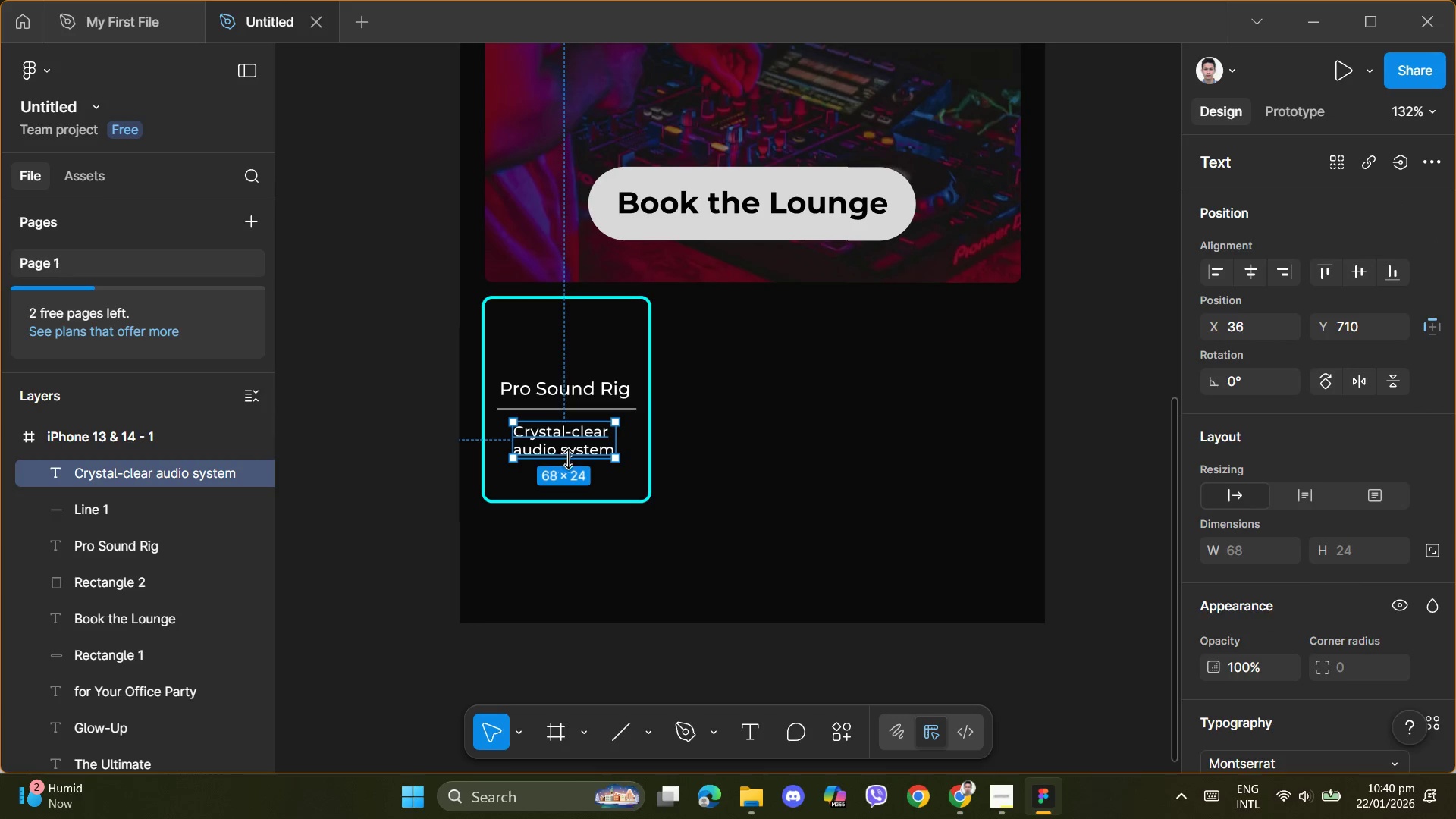 
left_click([720, 496])
 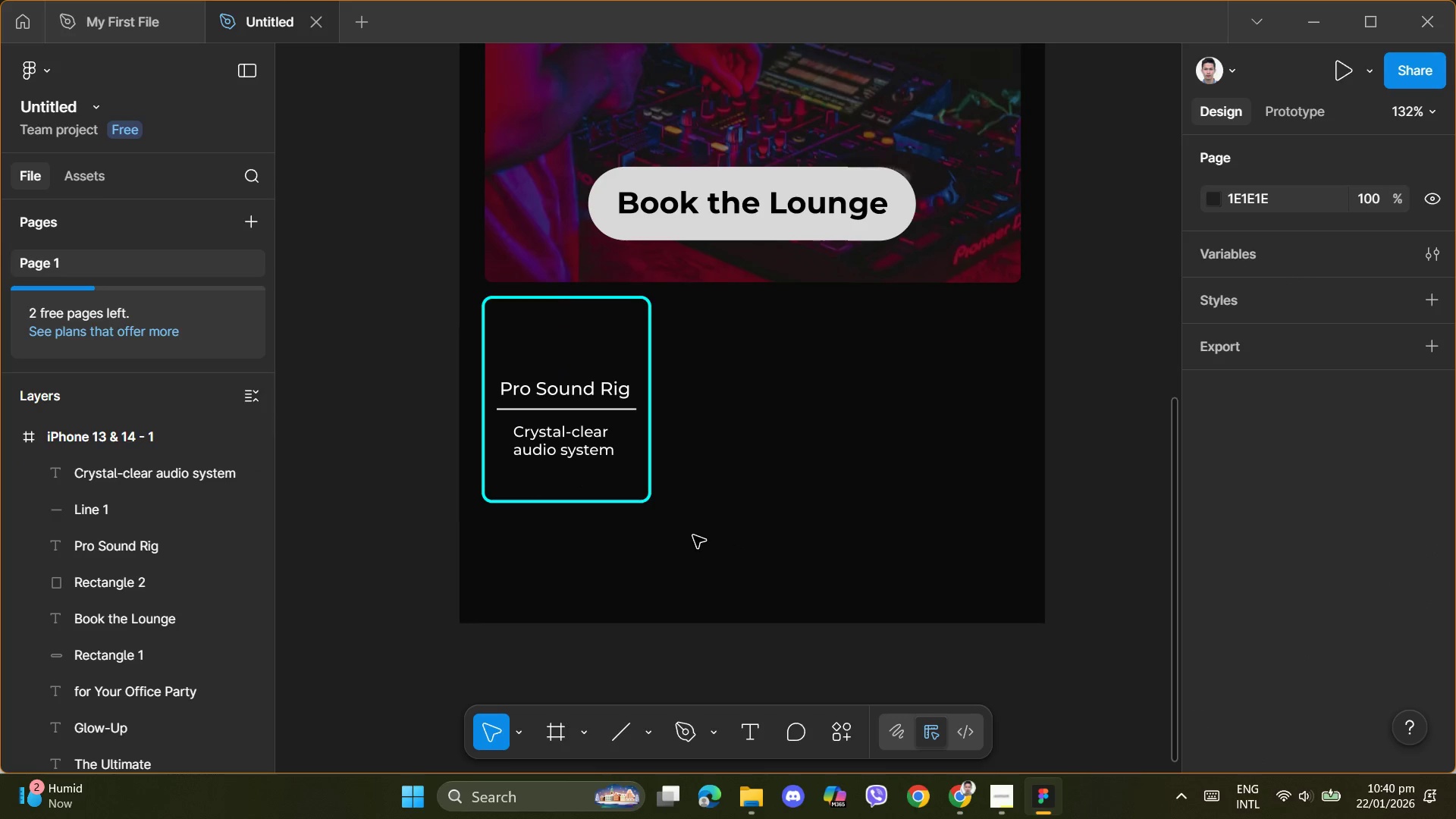 
left_click_drag(start_coordinate=[691, 532], to_coordinate=[475, 289])
 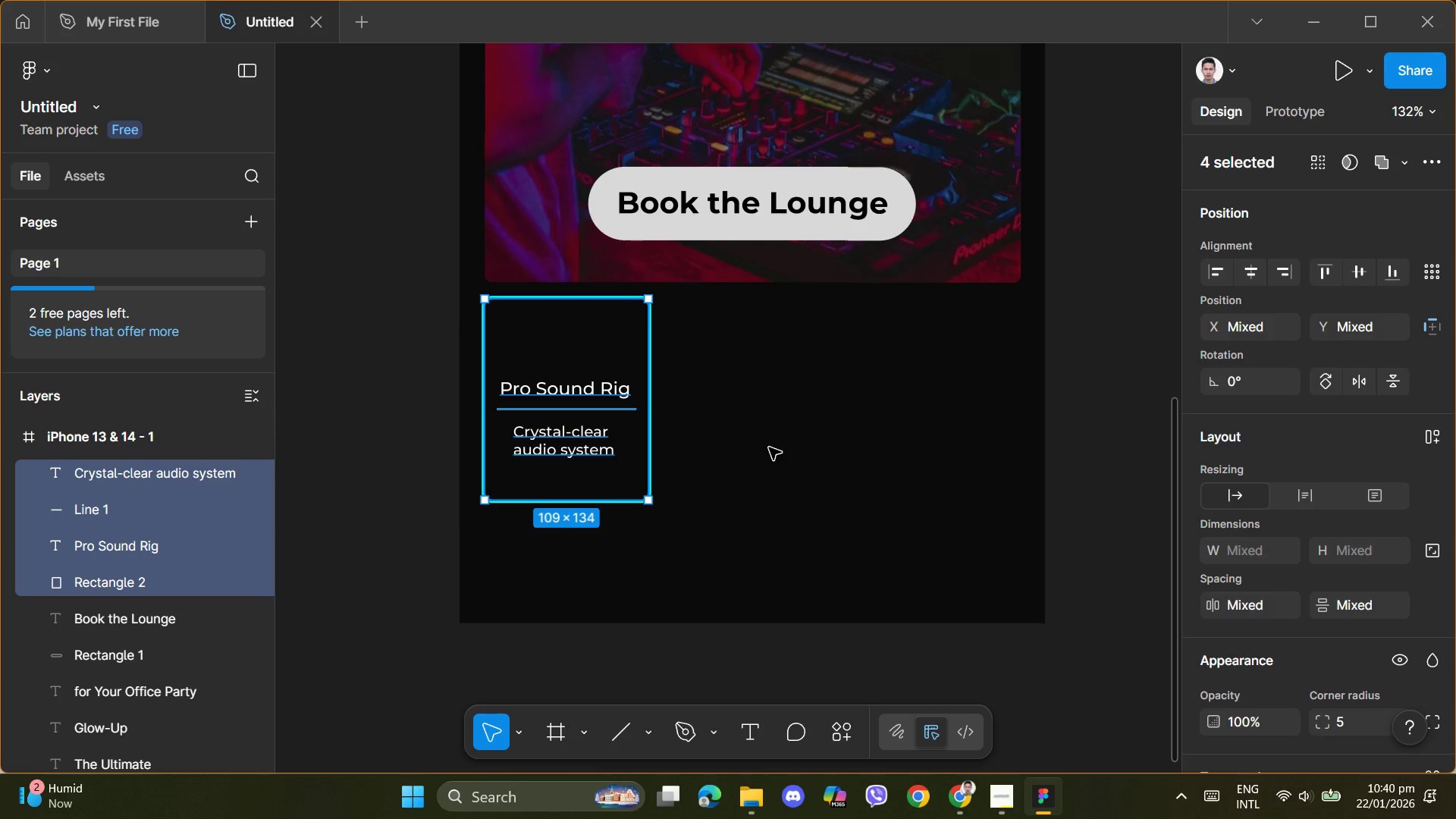 
wait(6.06)
 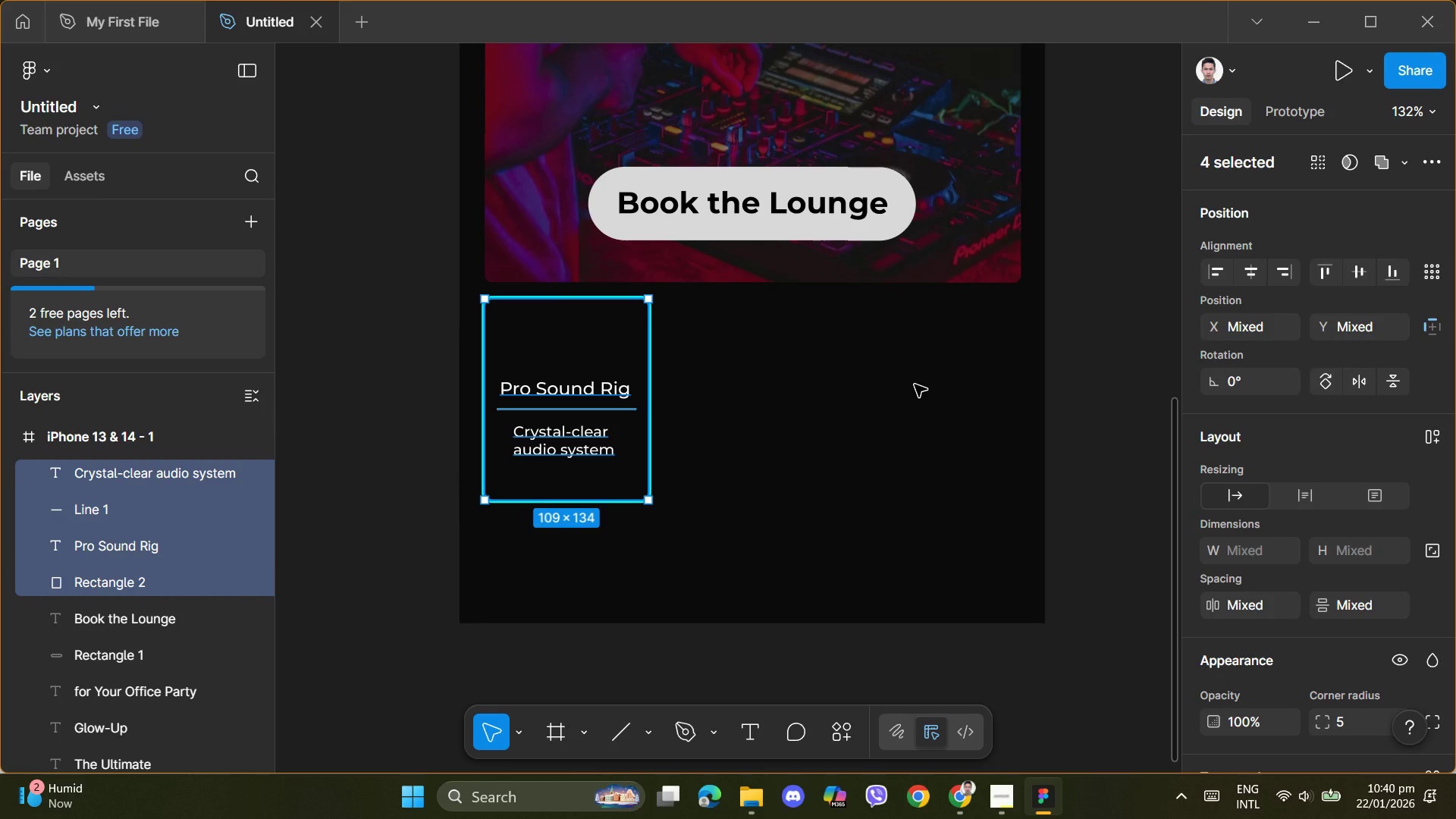 
key(Control+G)
 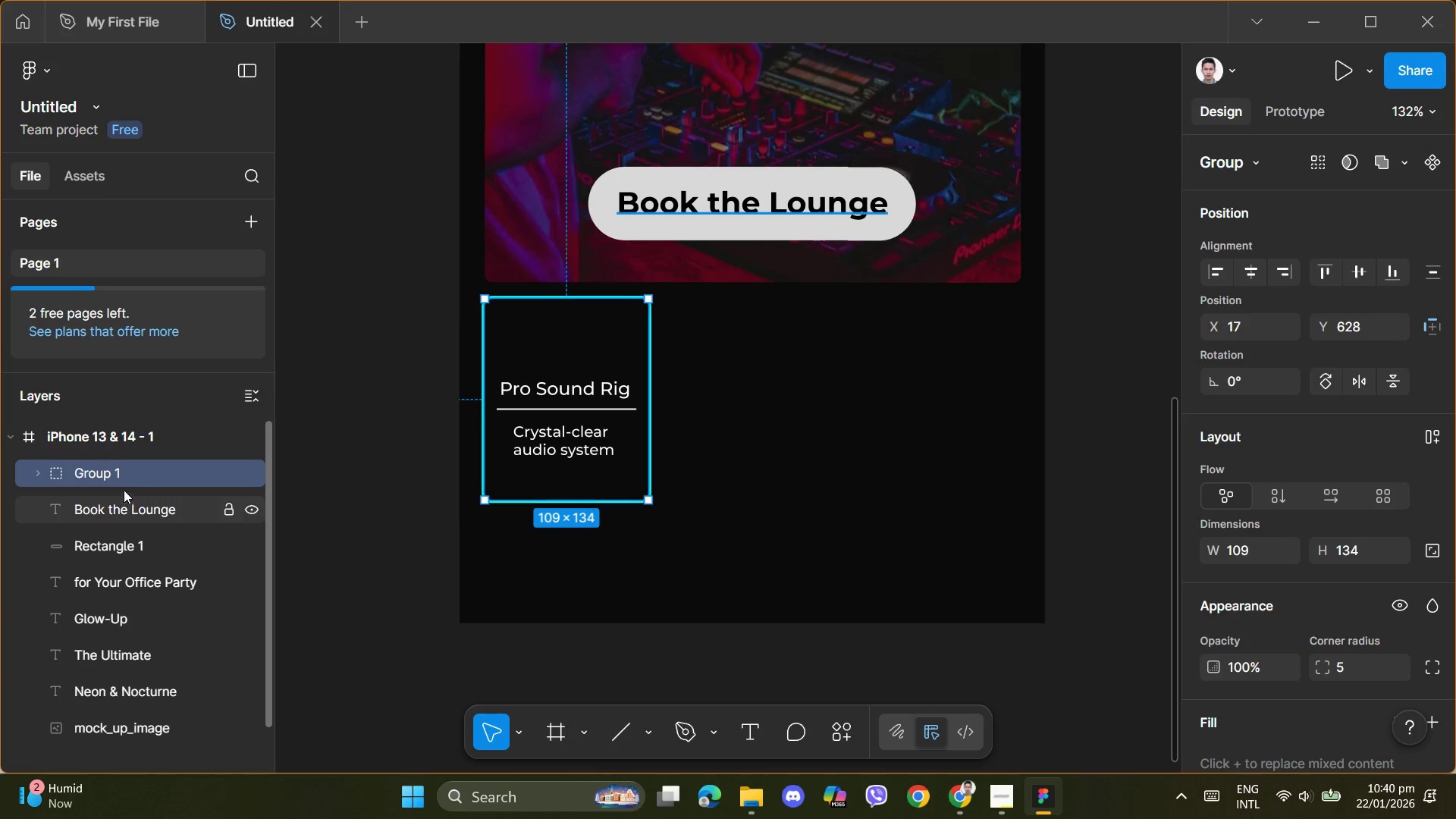 
double_click([136, 475])